 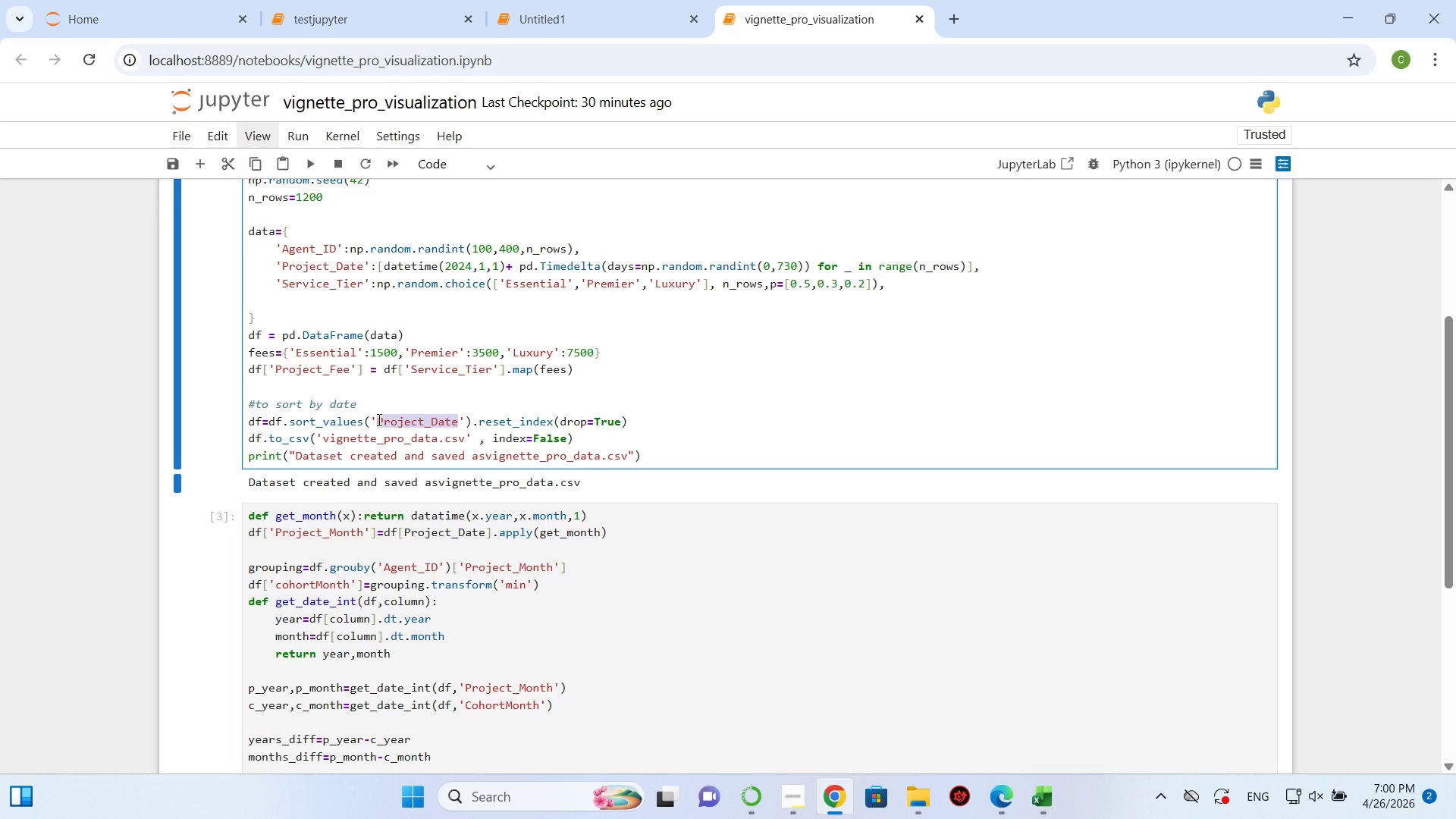 
key(Control+ControlLeft)
 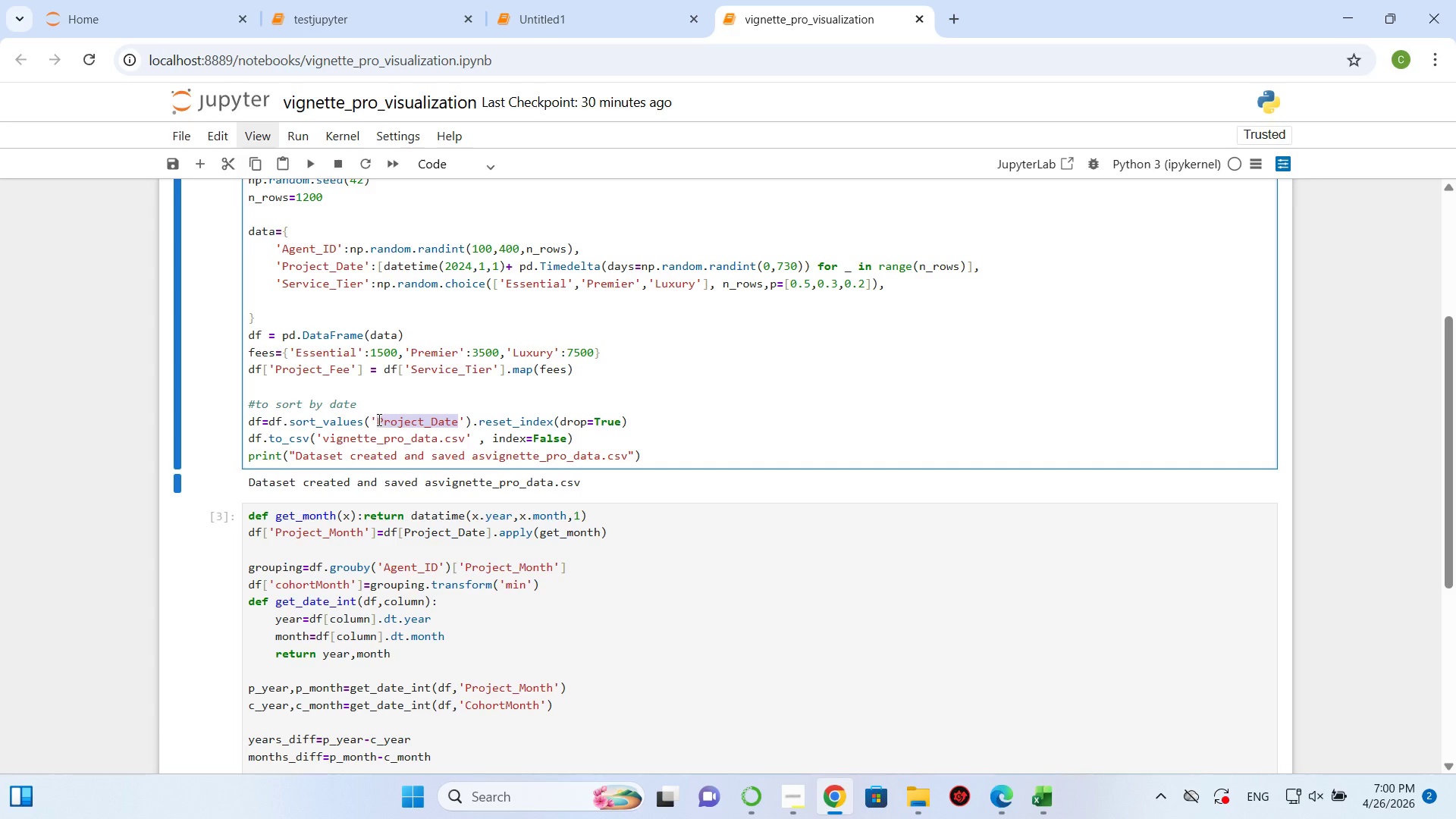 
key(Control+C)
 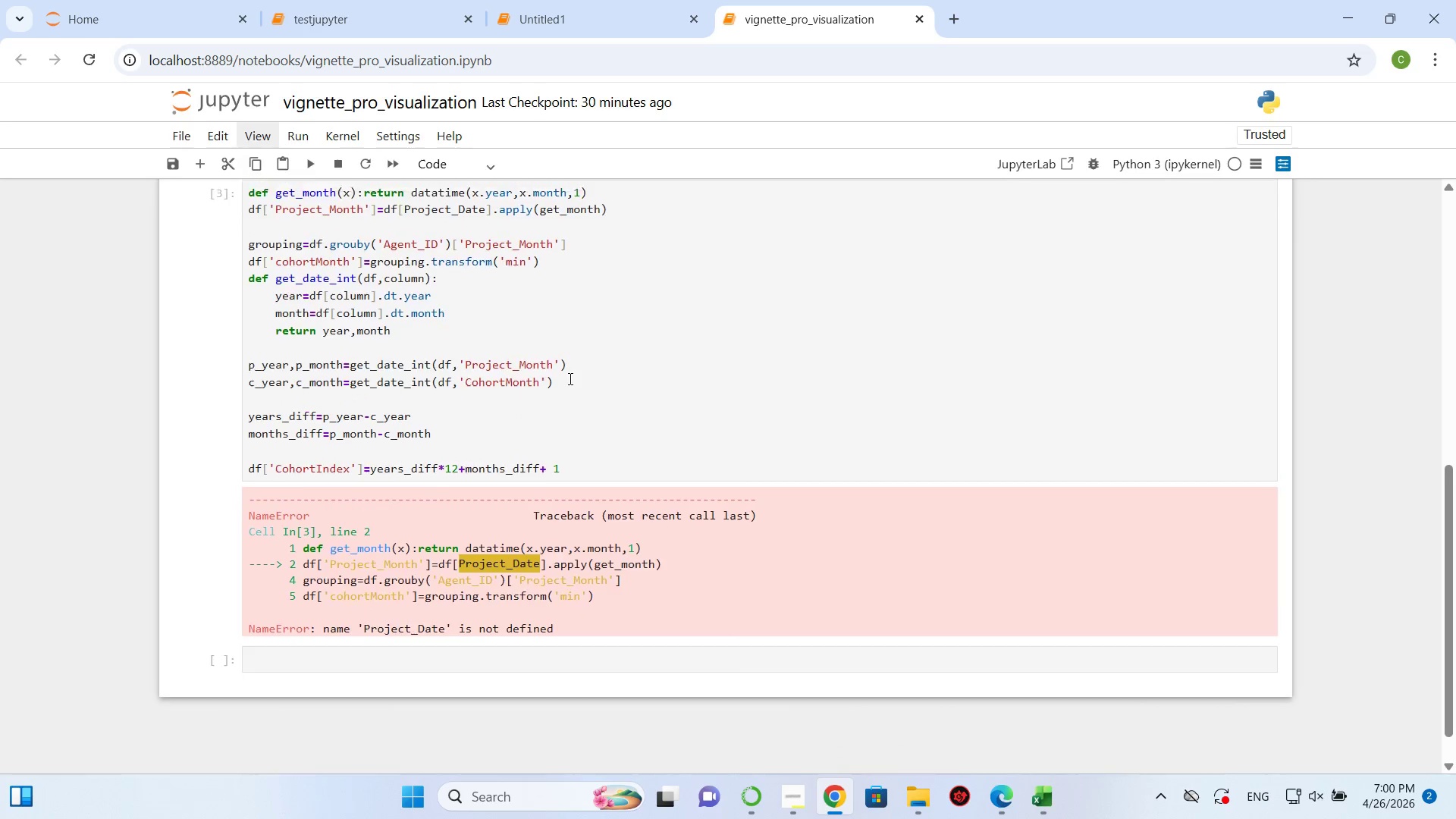 
wait(11.69)
 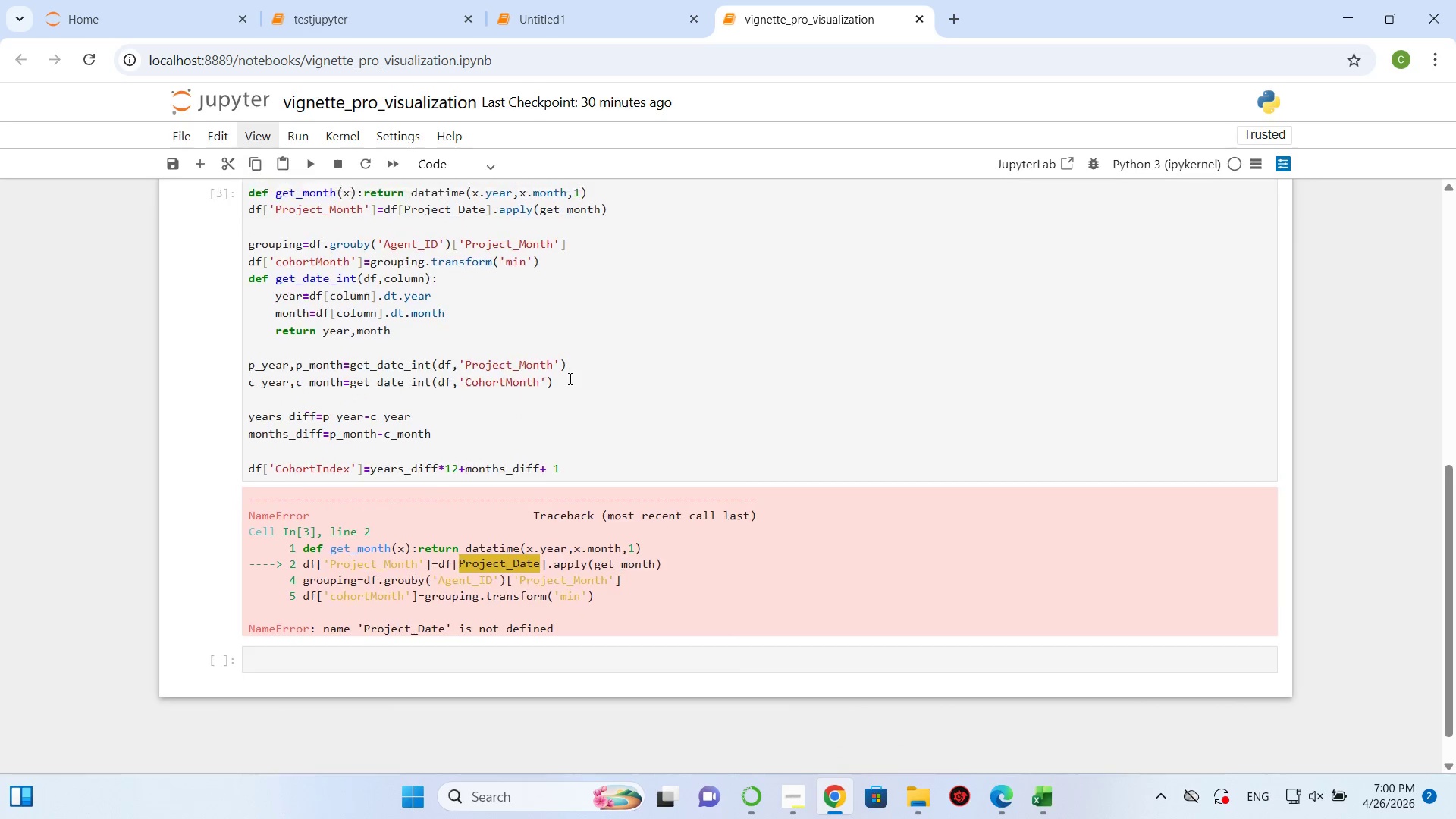 
left_click_drag(start_coordinate=[486, 320], to_coordinate=[403, 318])
 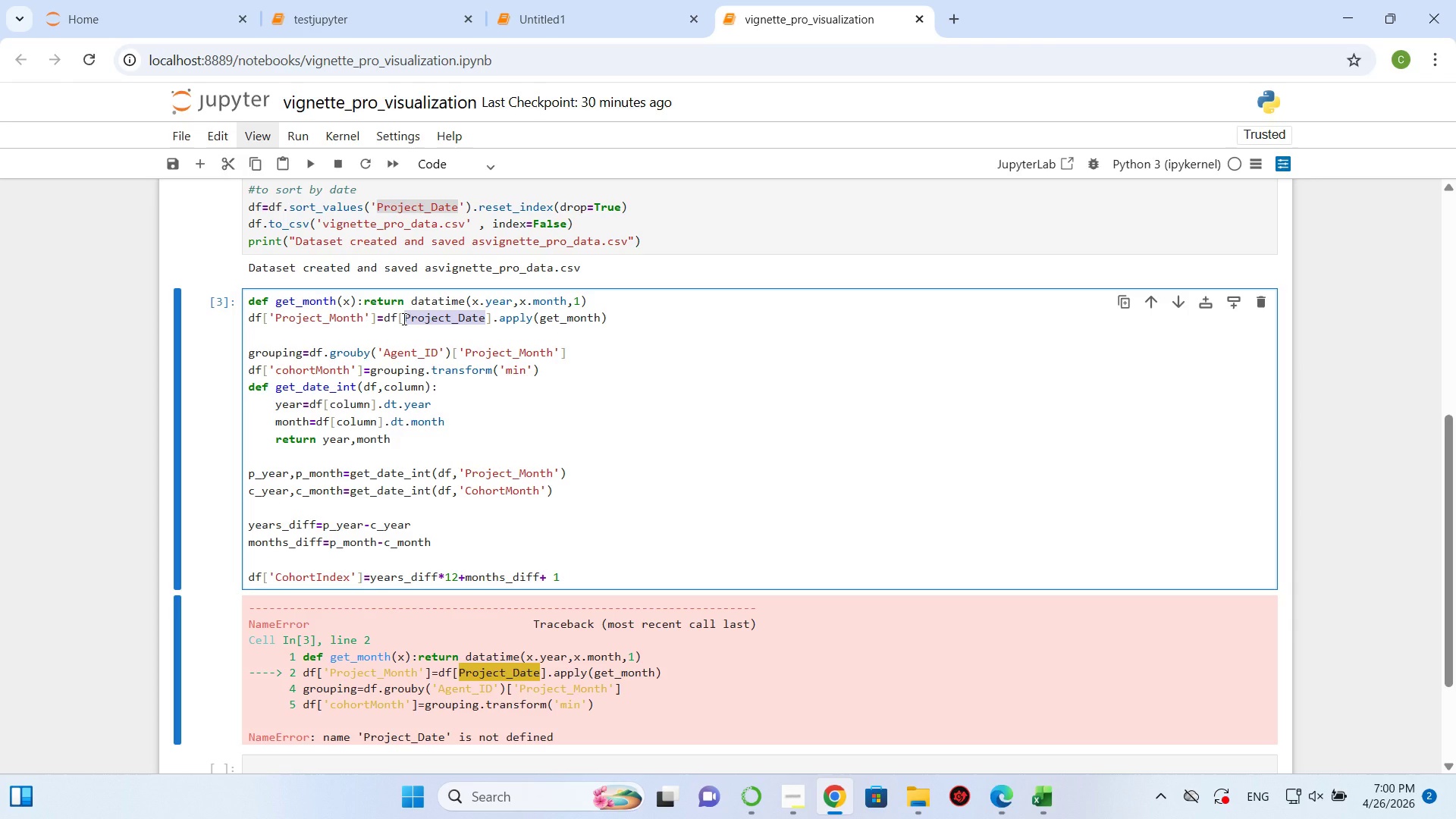 
hold_key(key=ControlLeft, duration=1.53)
 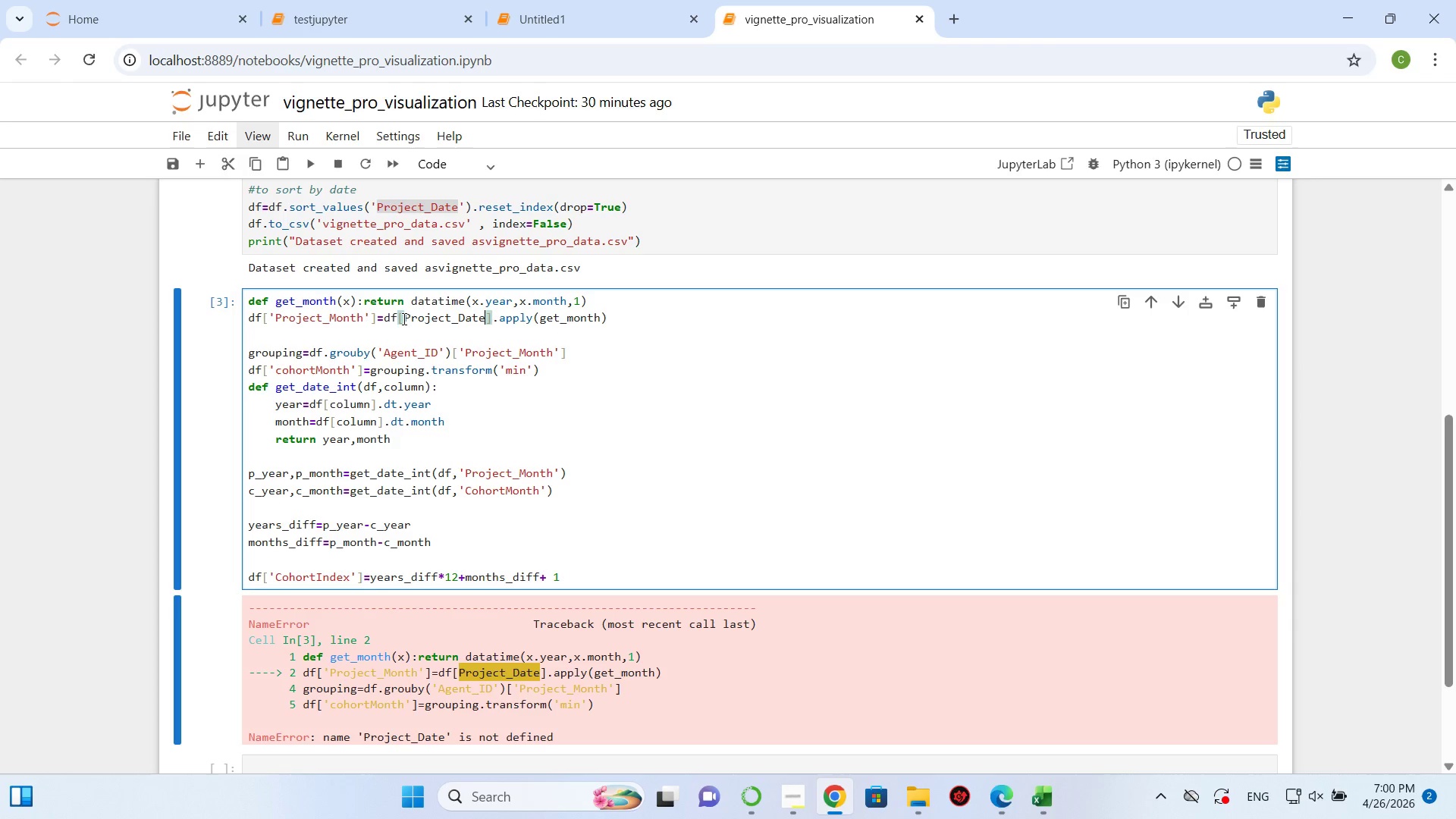 
key(Control+V)
 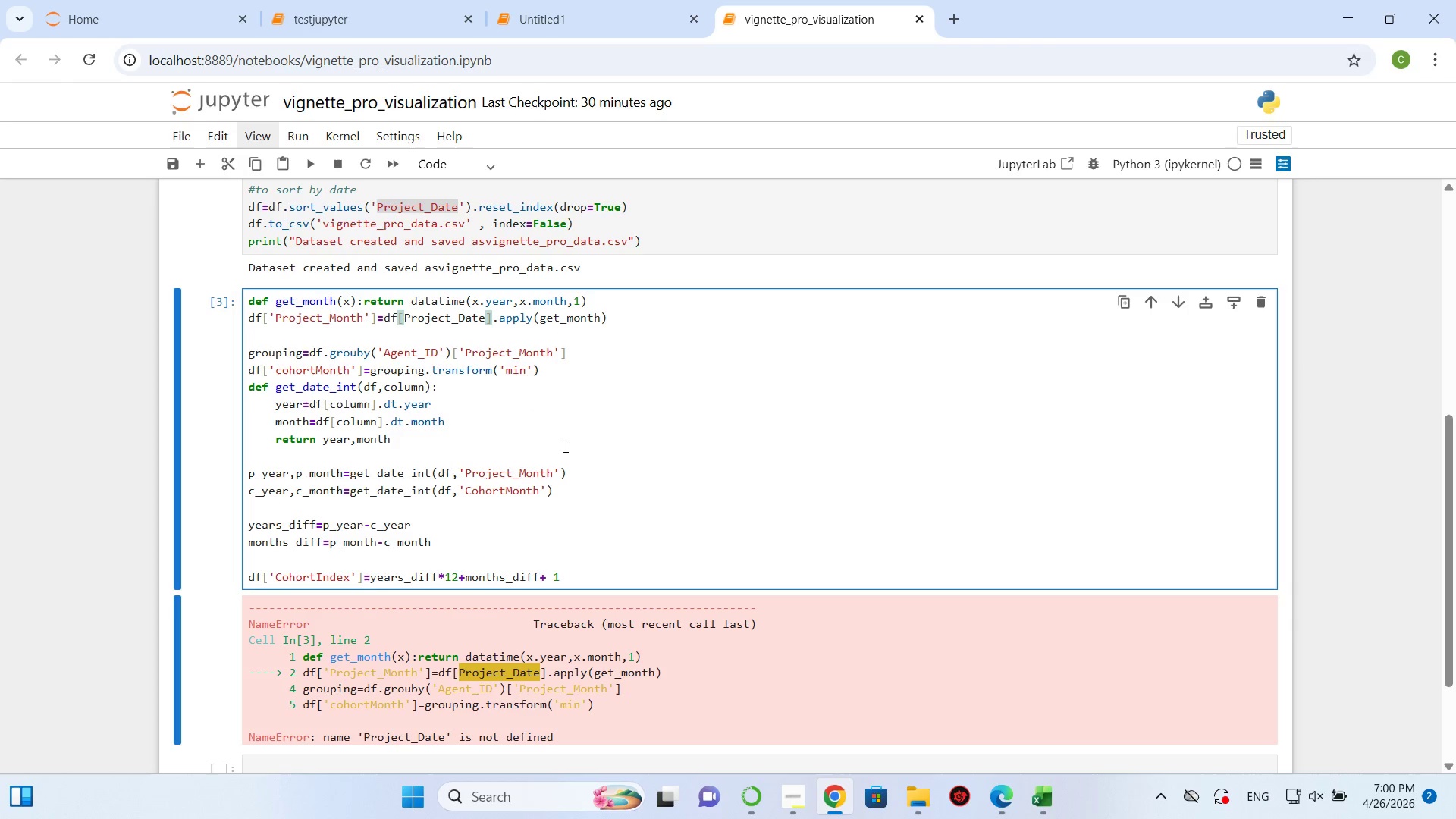 
wait(8.52)
 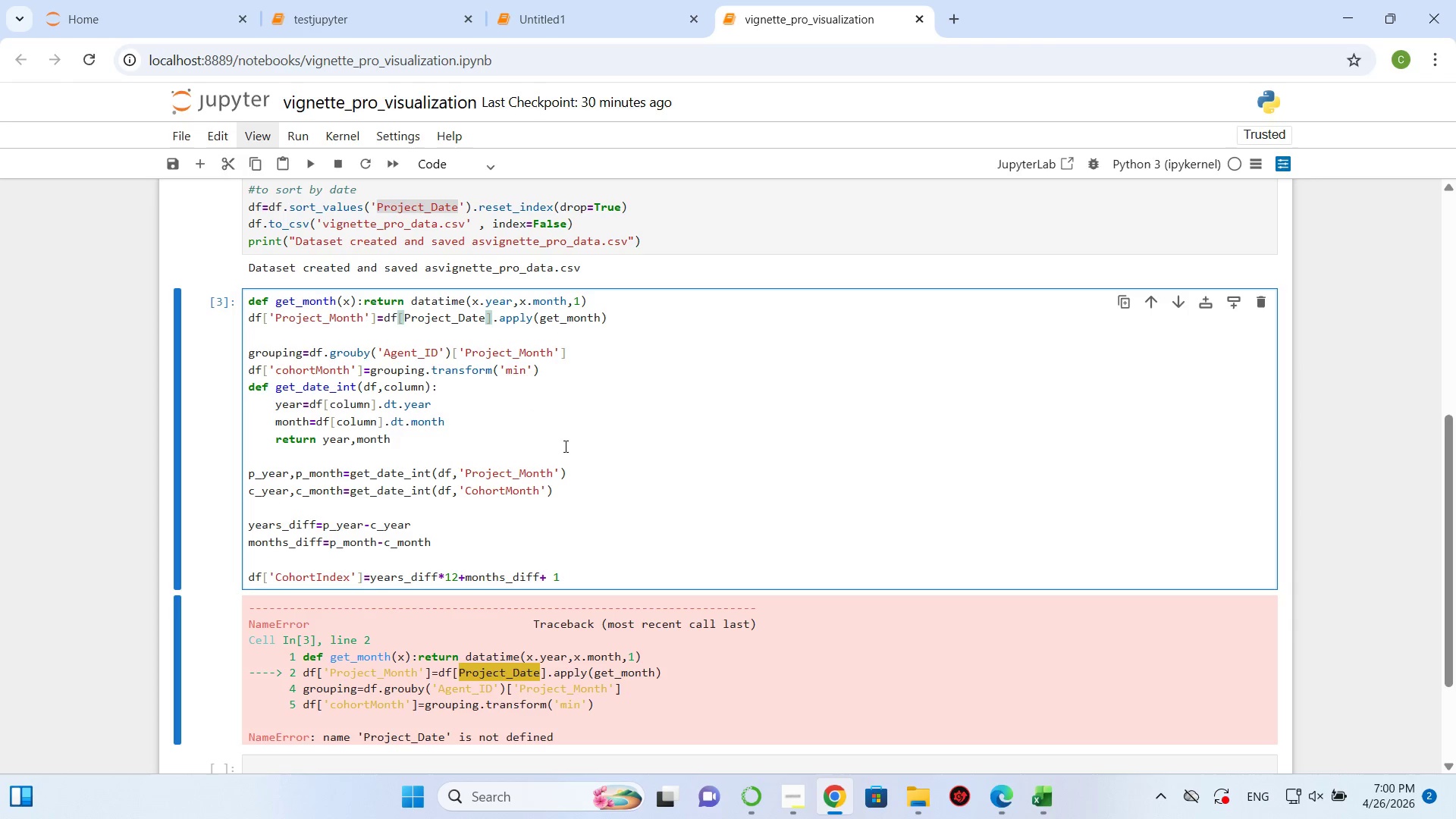 
left_click([455, 322])
 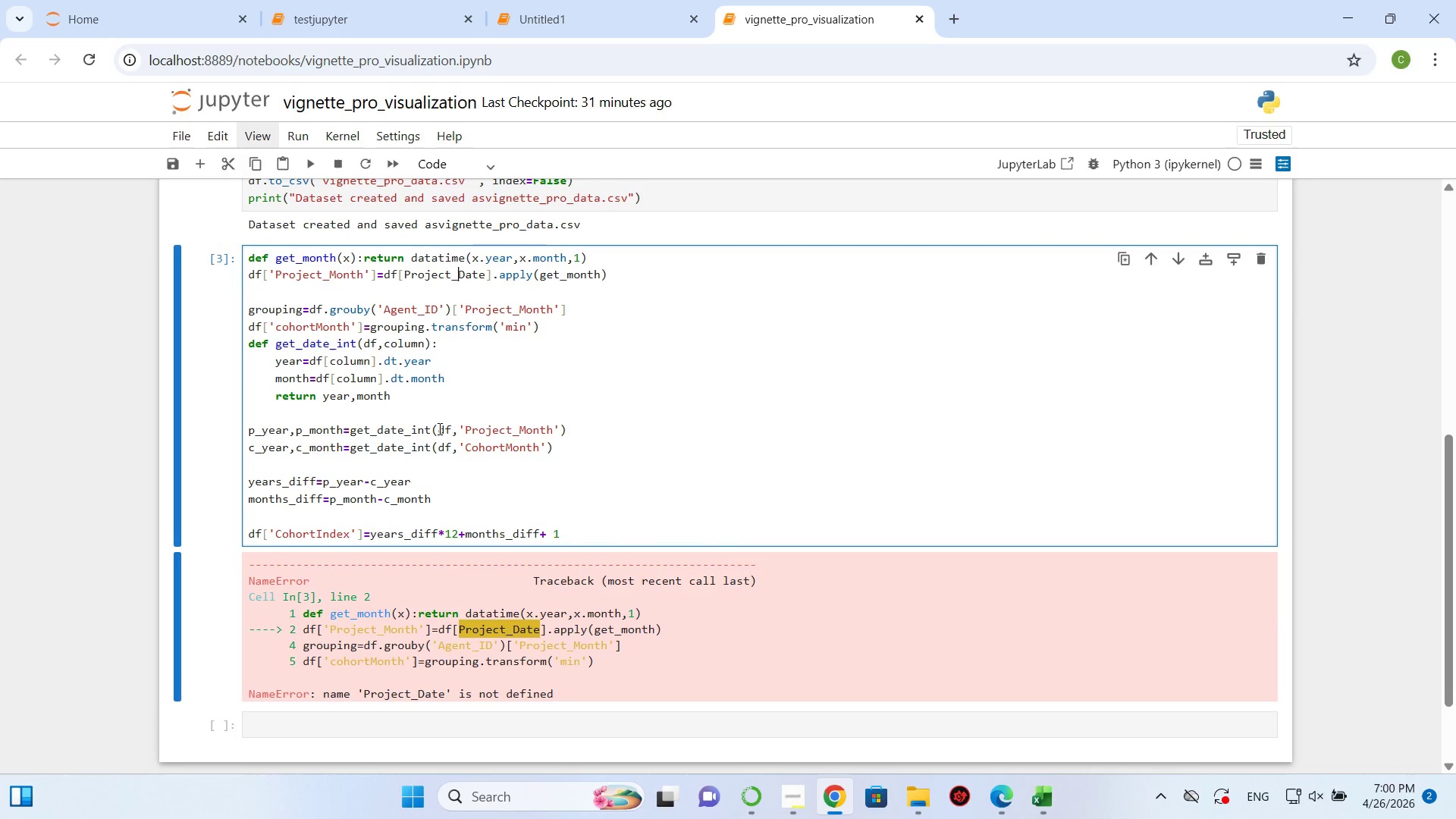 
wait(21.0)
 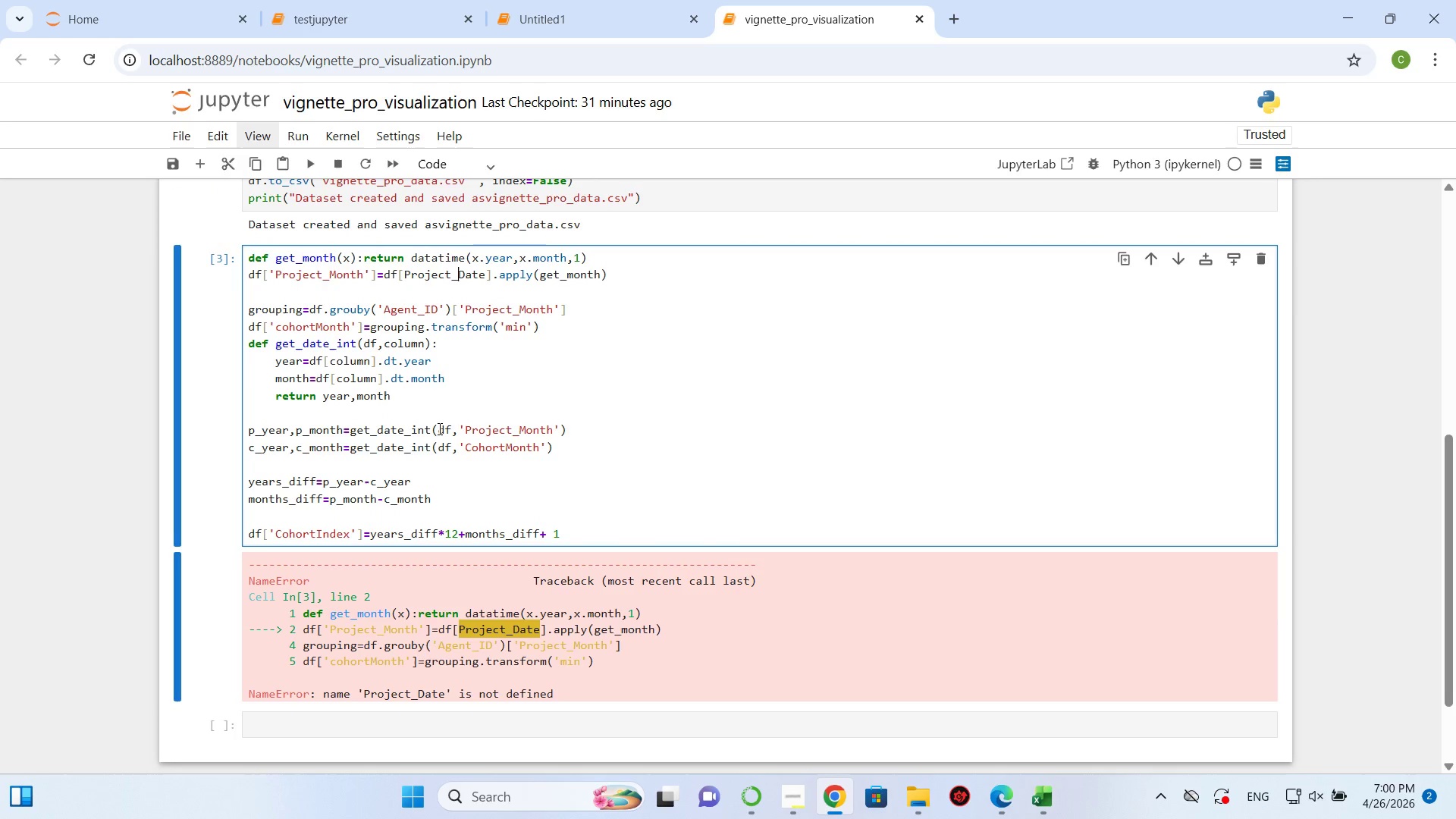 
left_click([714, 431])
 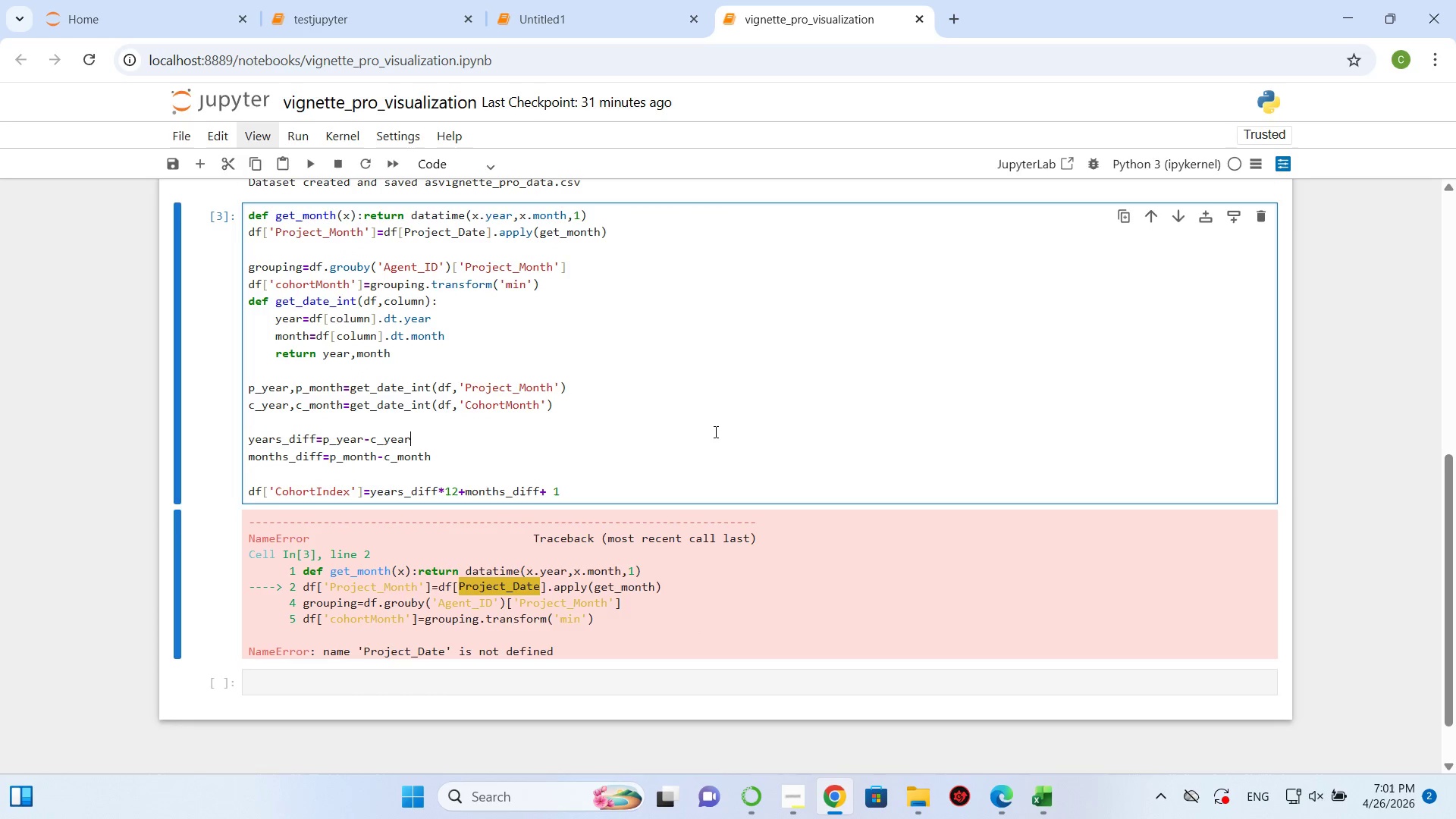 
key(Shift+ShiftRight)
 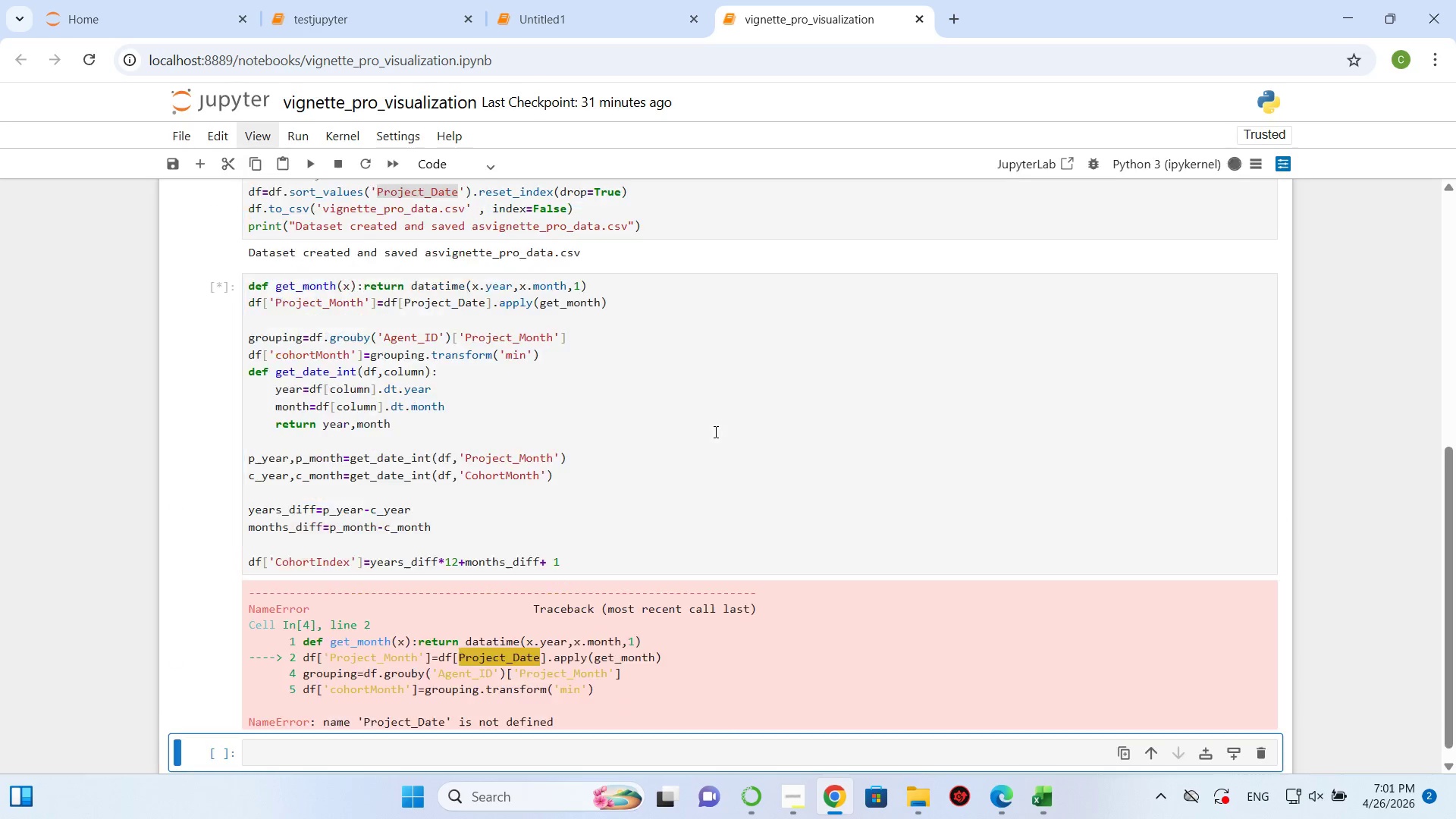 
key(Shift+Enter)
 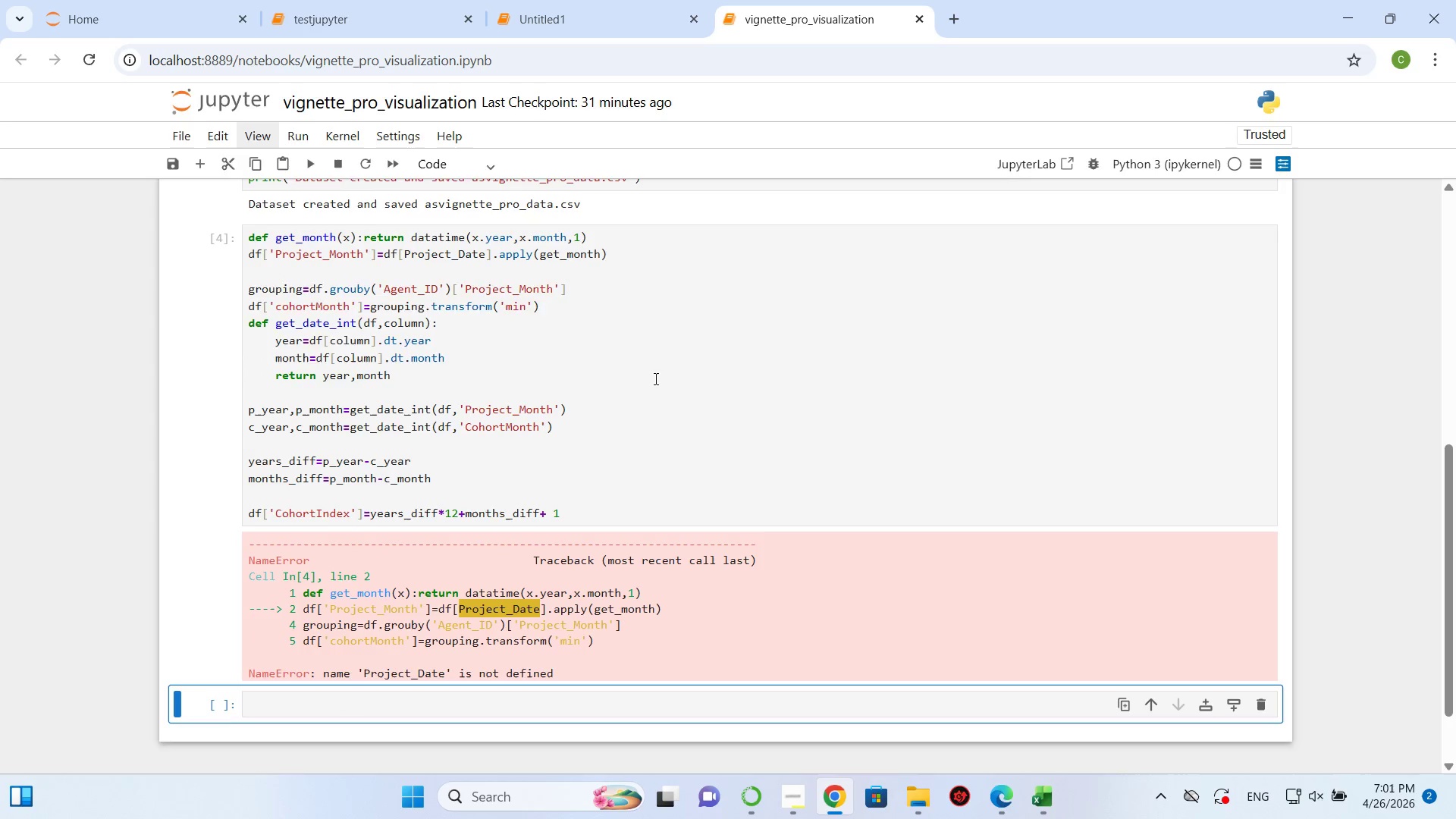 